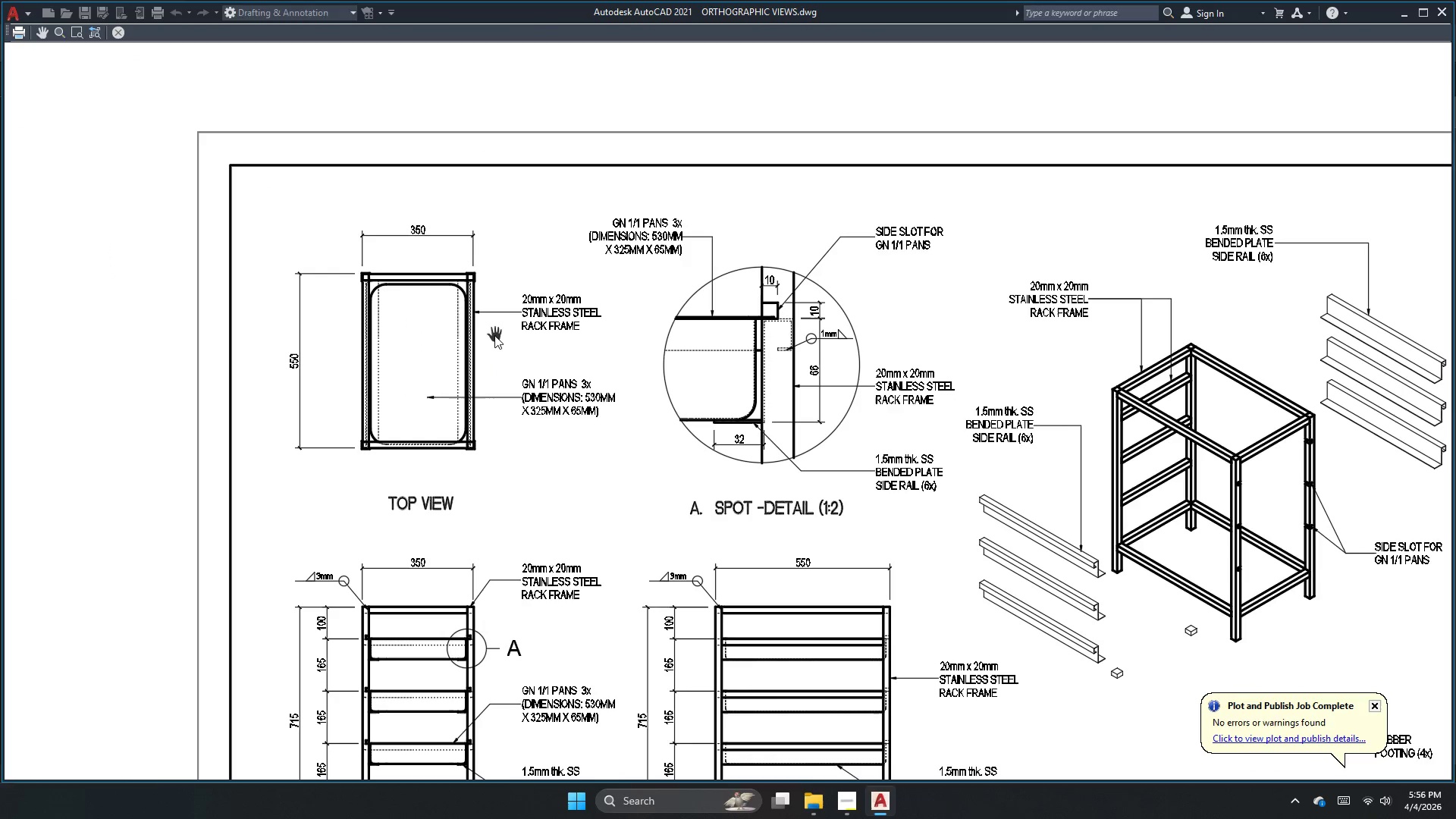 
scroll: coordinate [362, 413], scroll_direction: up, amount: 4.0
 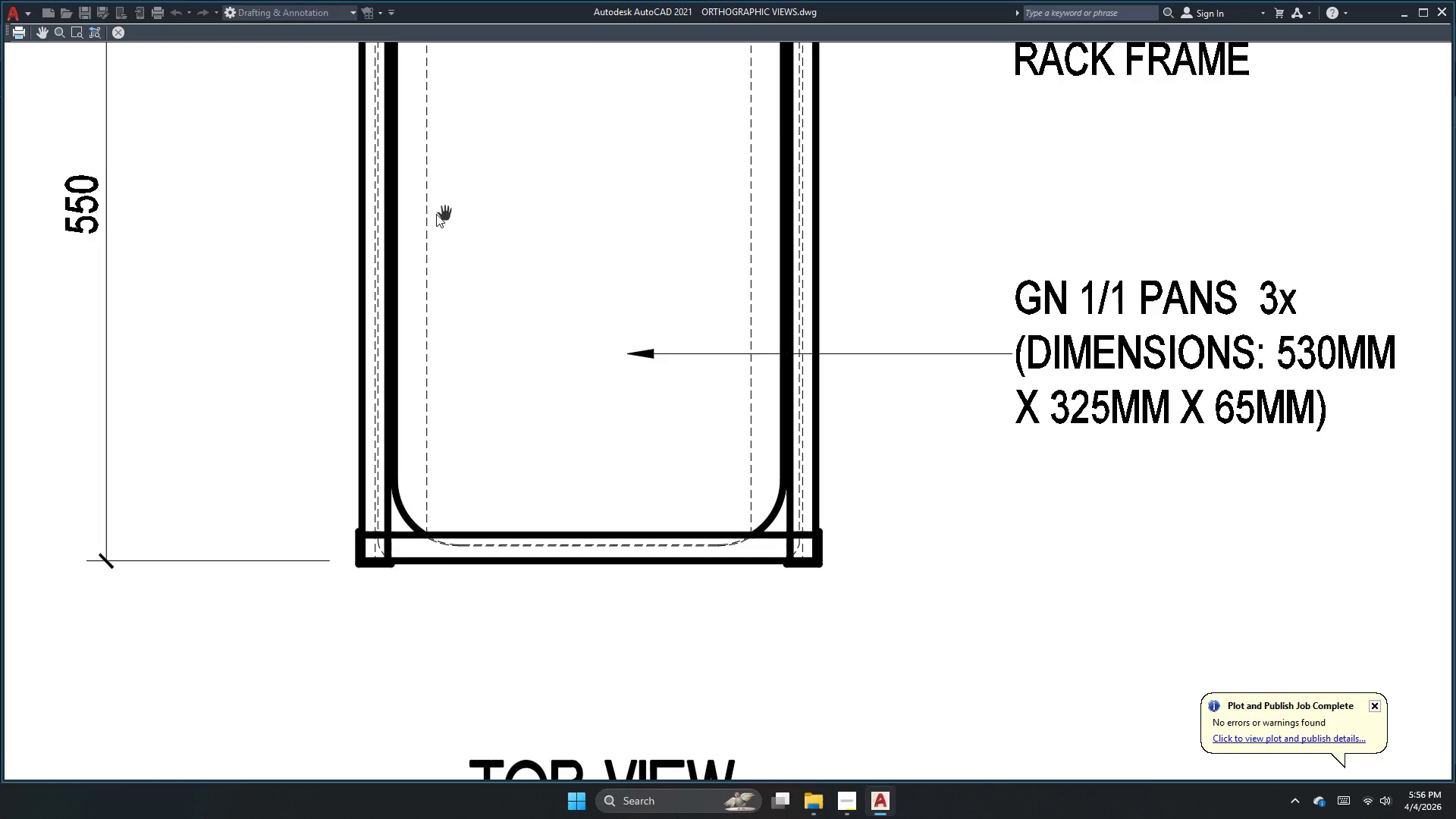 
scroll: coordinate [328, 349], scroll_direction: down, amount: 2.0
 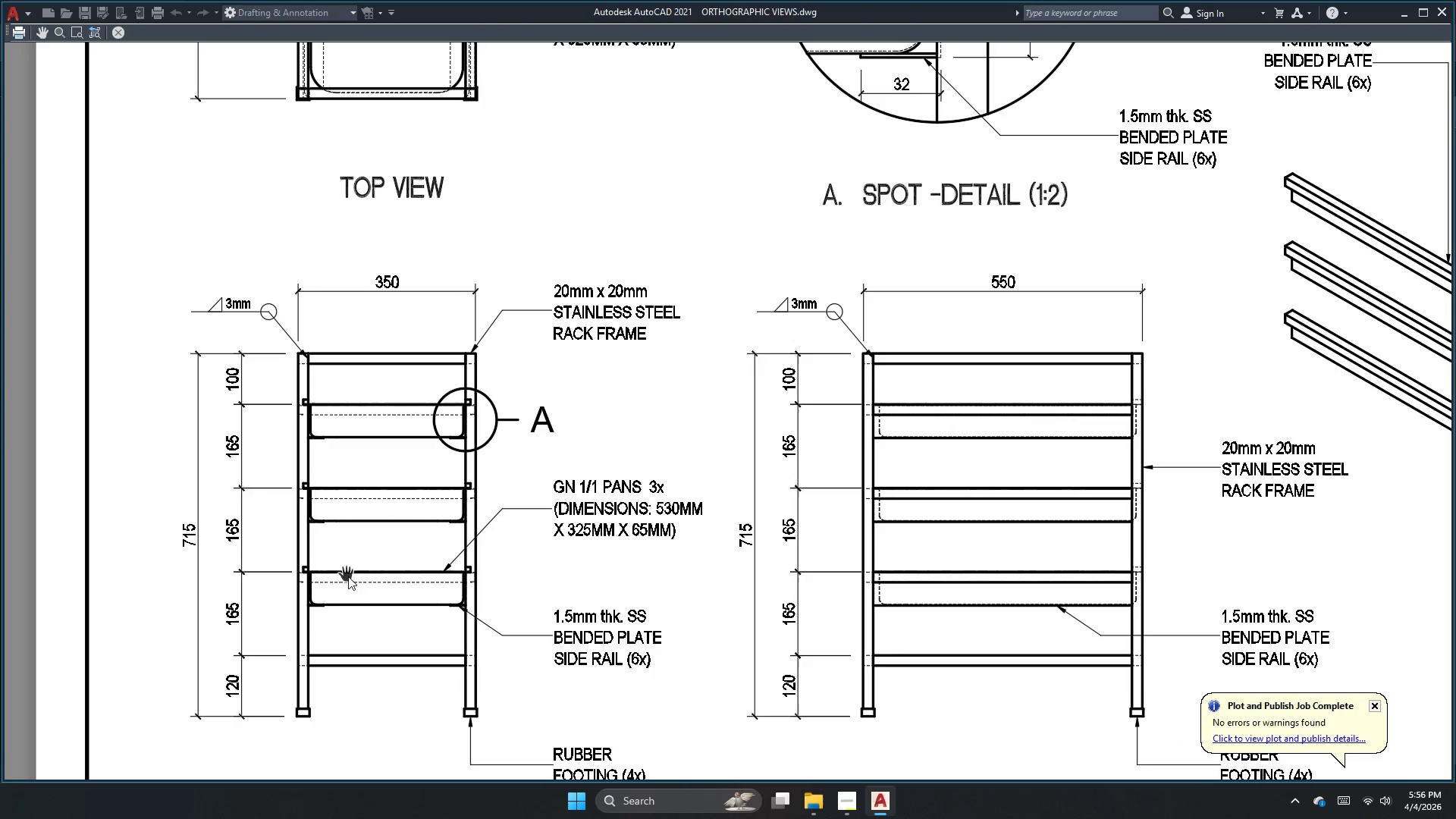 
scroll: coordinate [362, 607], scroll_direction: up, amount: 2.0
 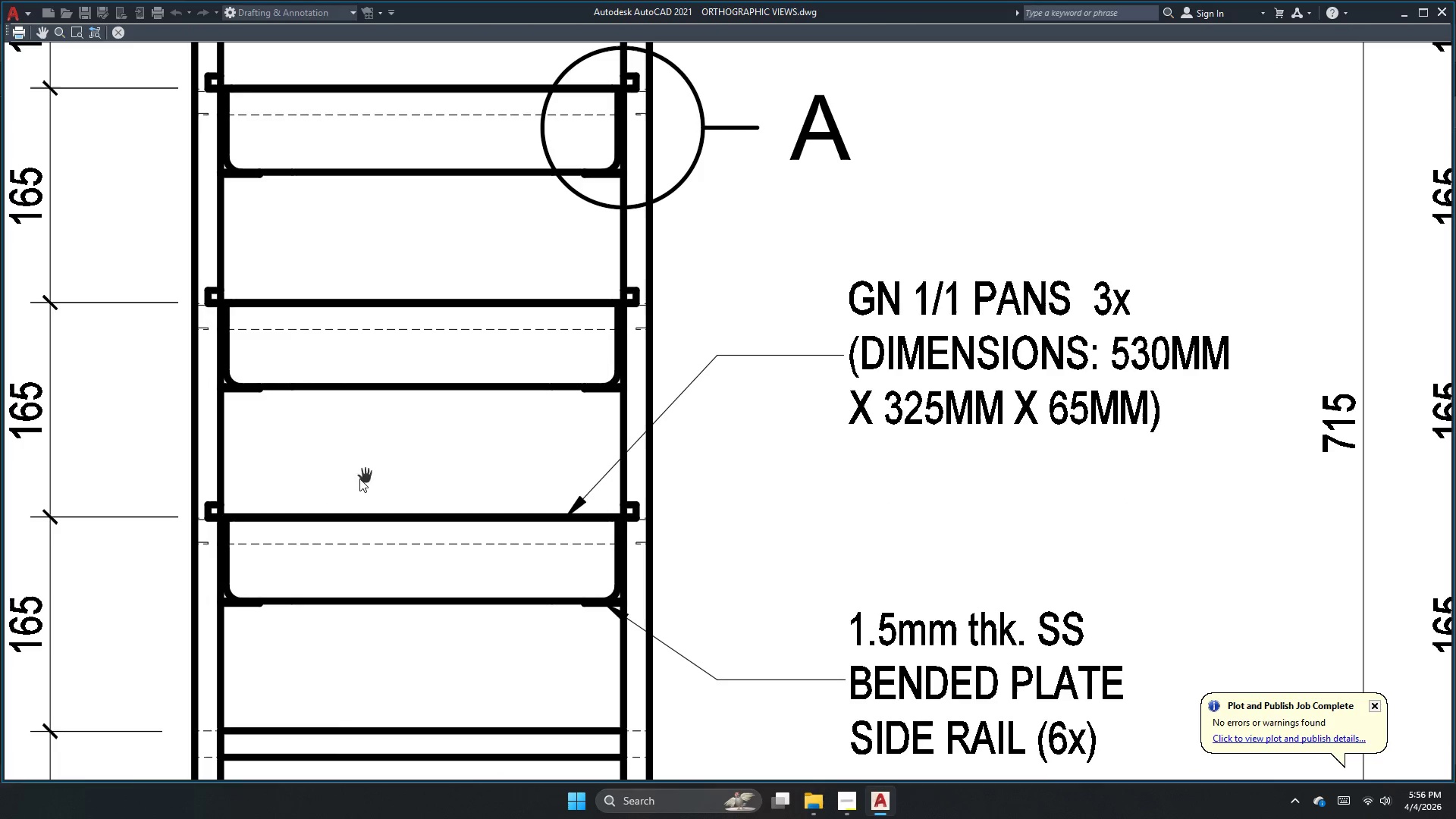 
scroll: coordinate [275, 388], scroll_direction: down, amount: 1.0
 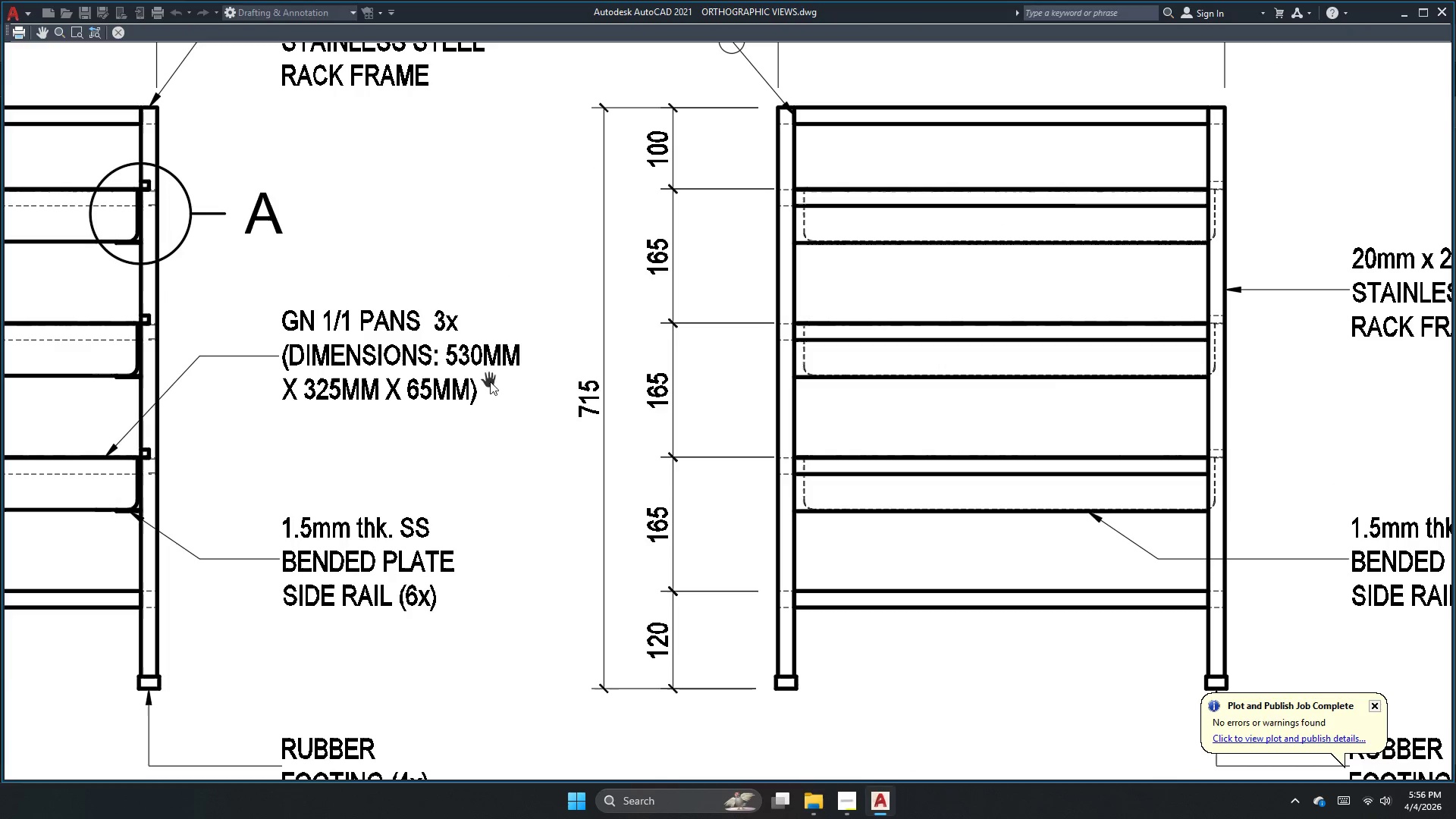 
right_click([857, 311])
 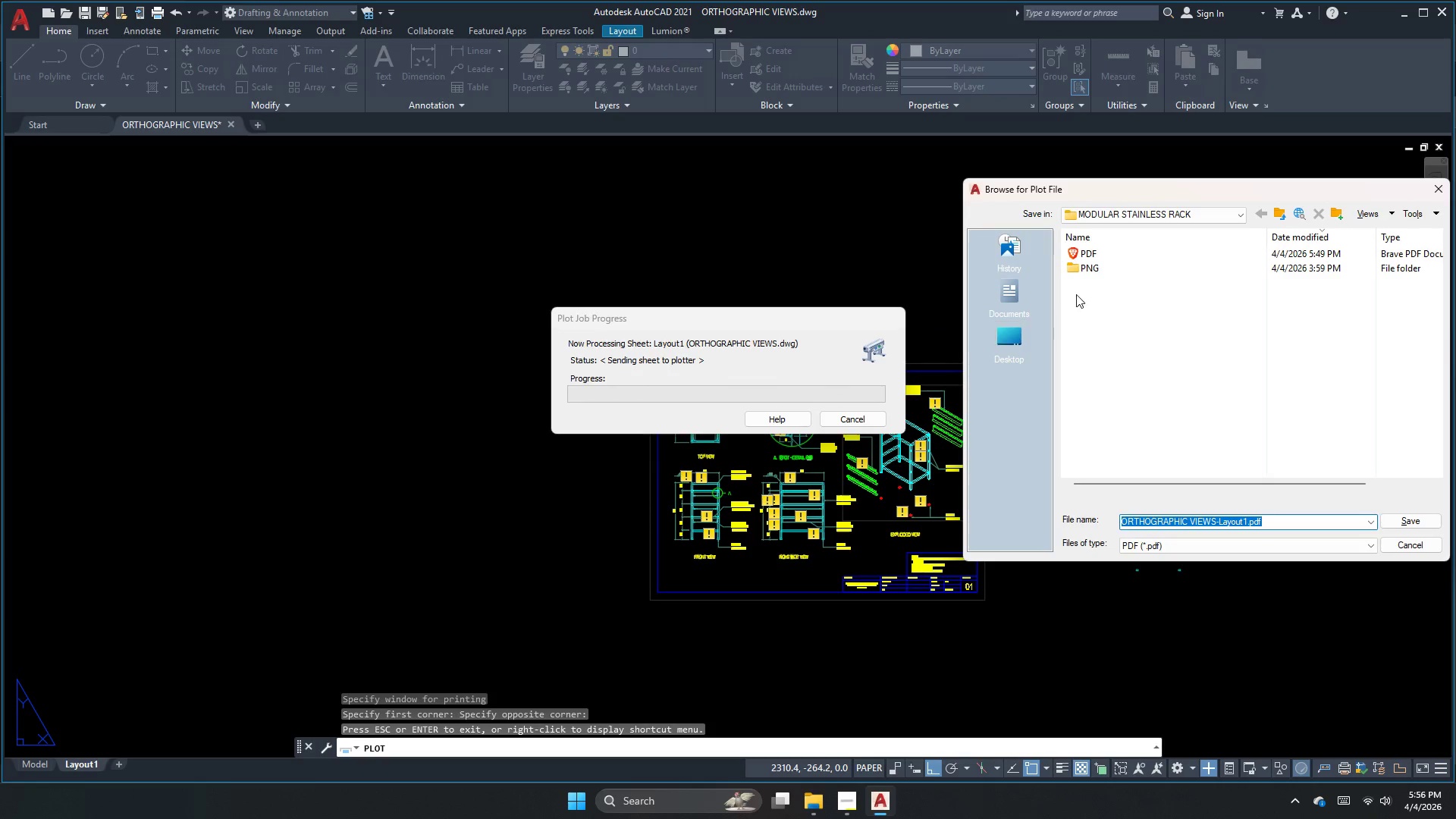 
scroll: coordinate [695, 390], scroll_direction: up, amount: 1.0
 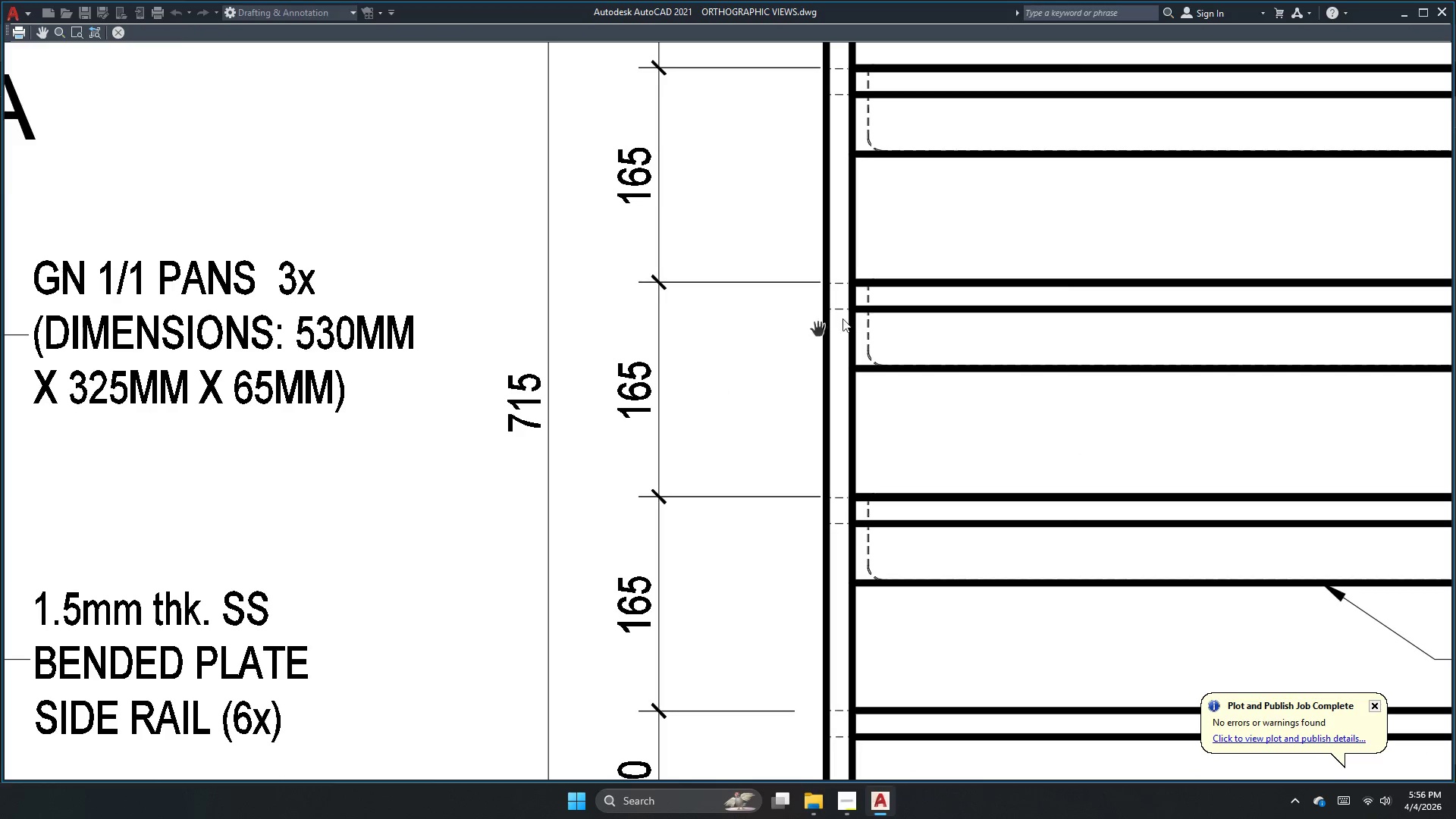 
left_click([1110, 258])
 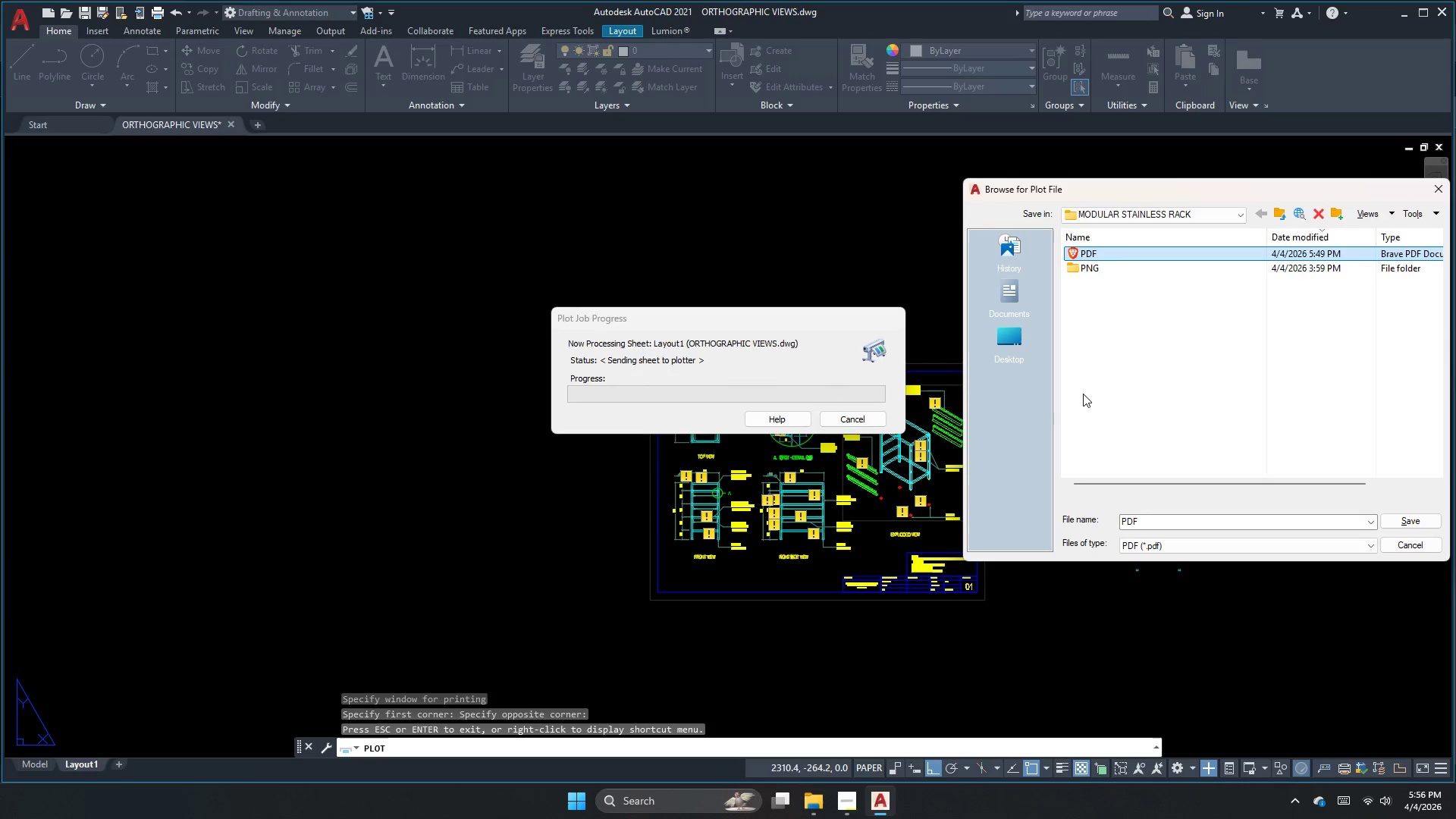 
key(Delete)
 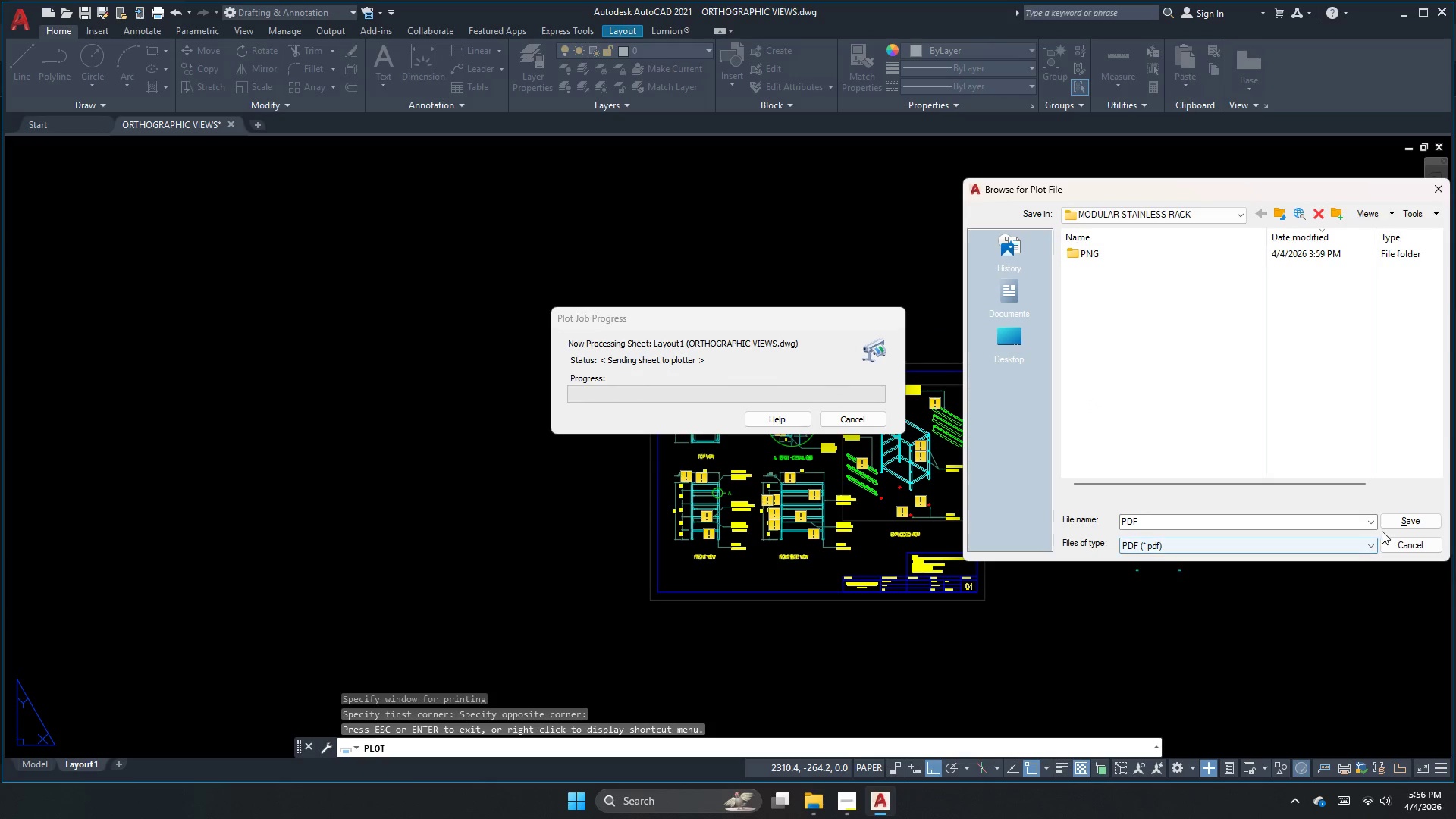 
left_click([1393, 523])
 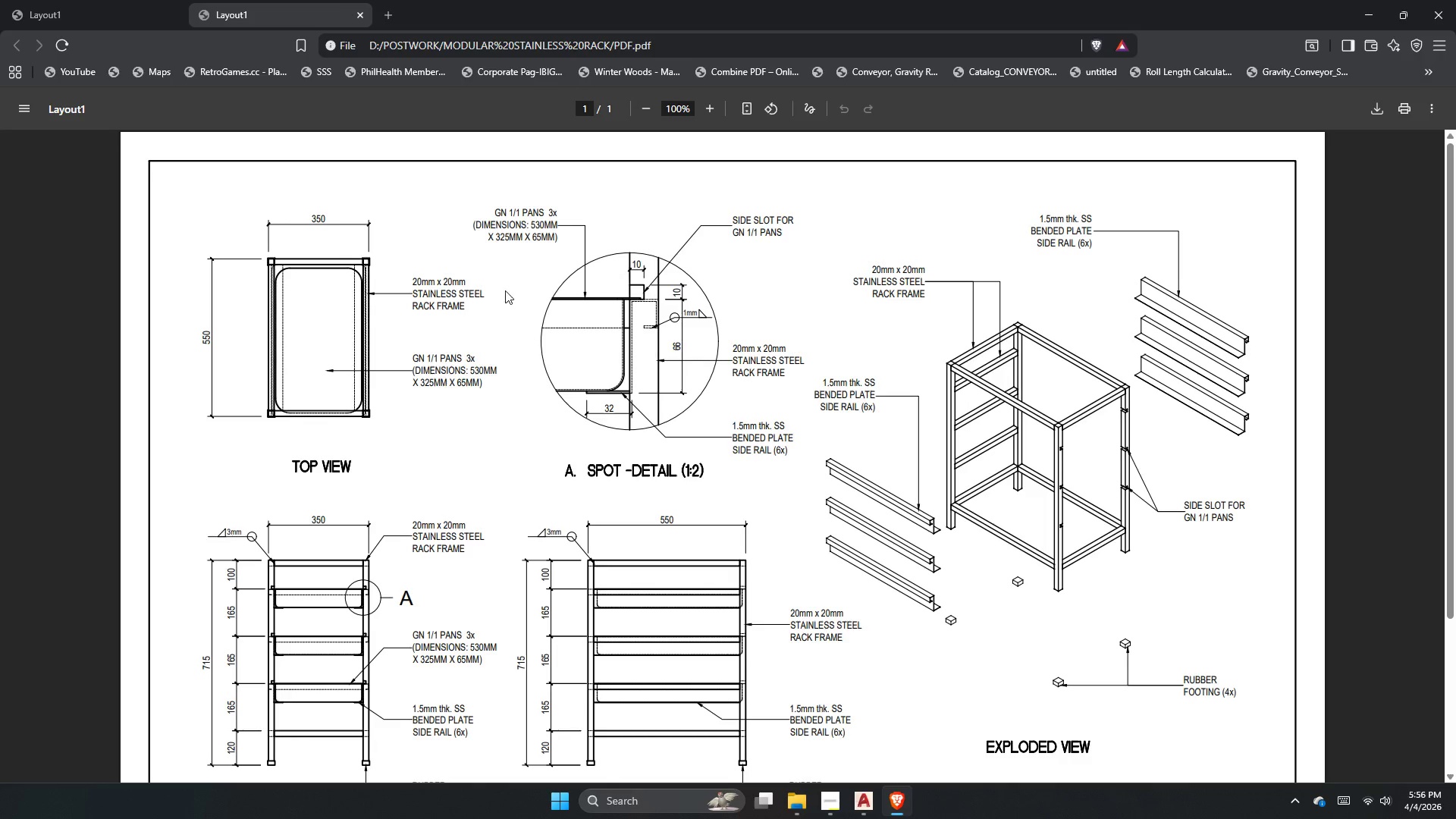 
scroll: coordinate [569, 288], scroll_direction: down, amount: 5.0
 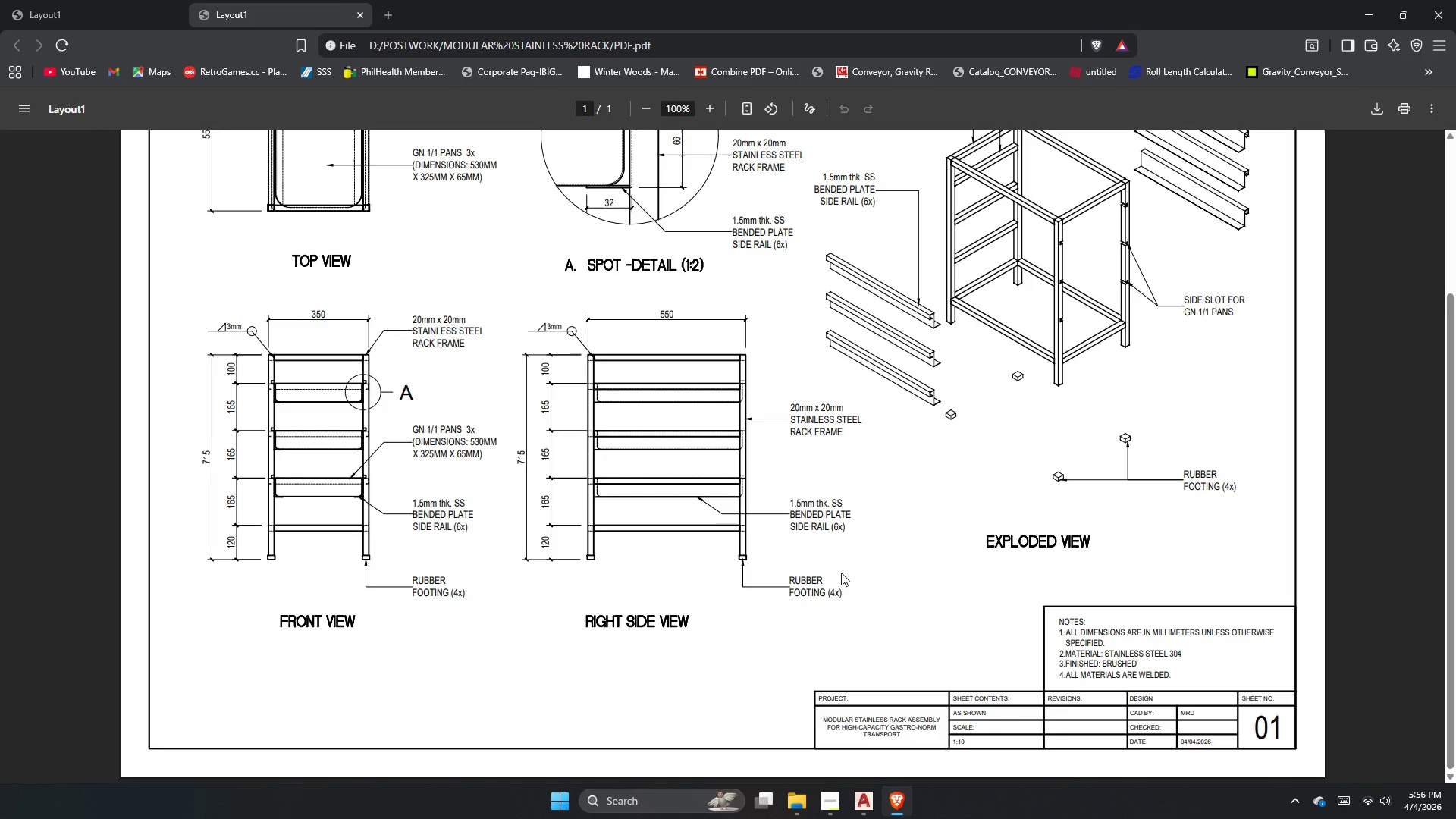 
scroll: coordinate [842, 551], scroll_direction: up, amount: 2.0
 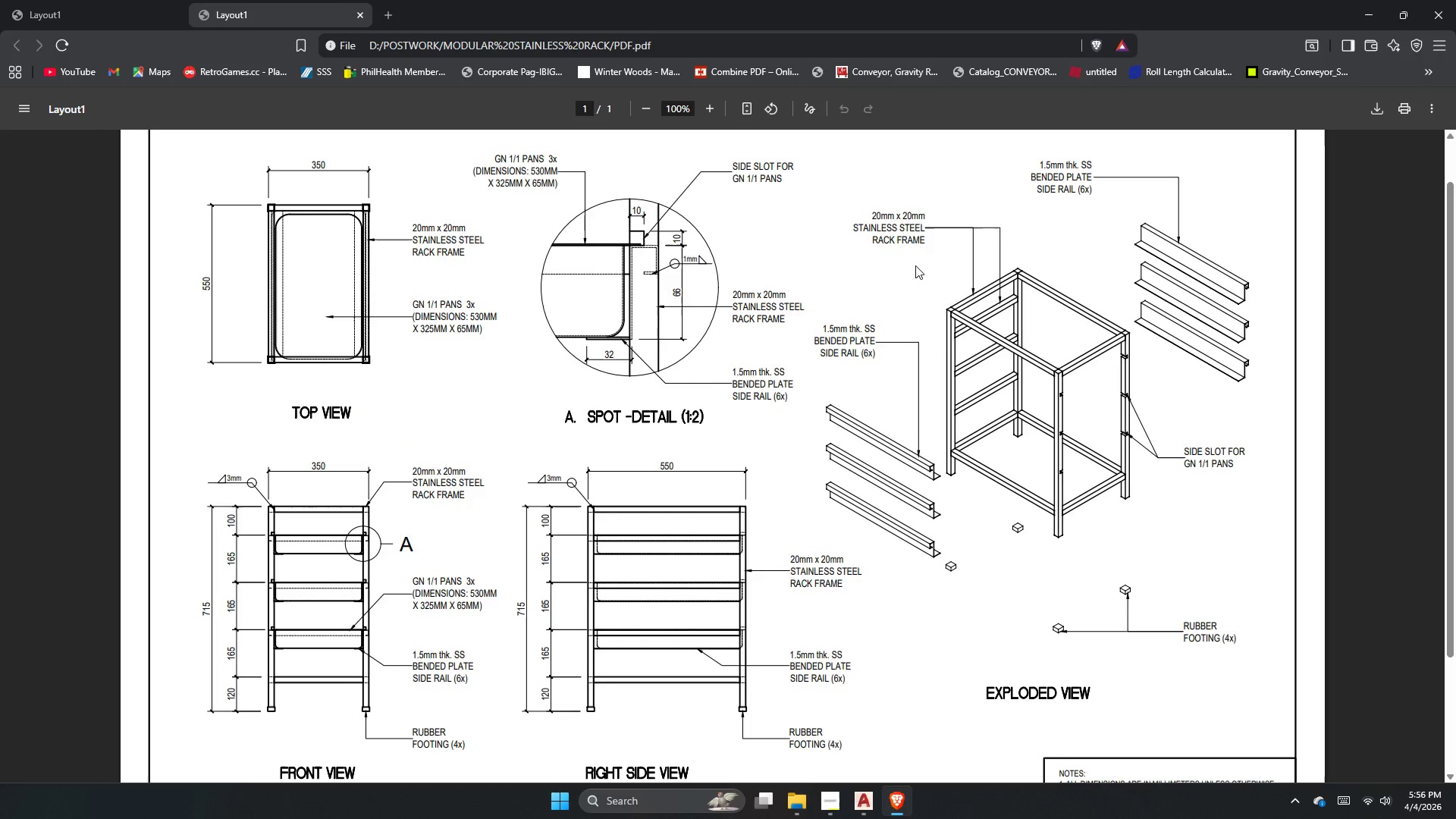 
wait(11.16)
 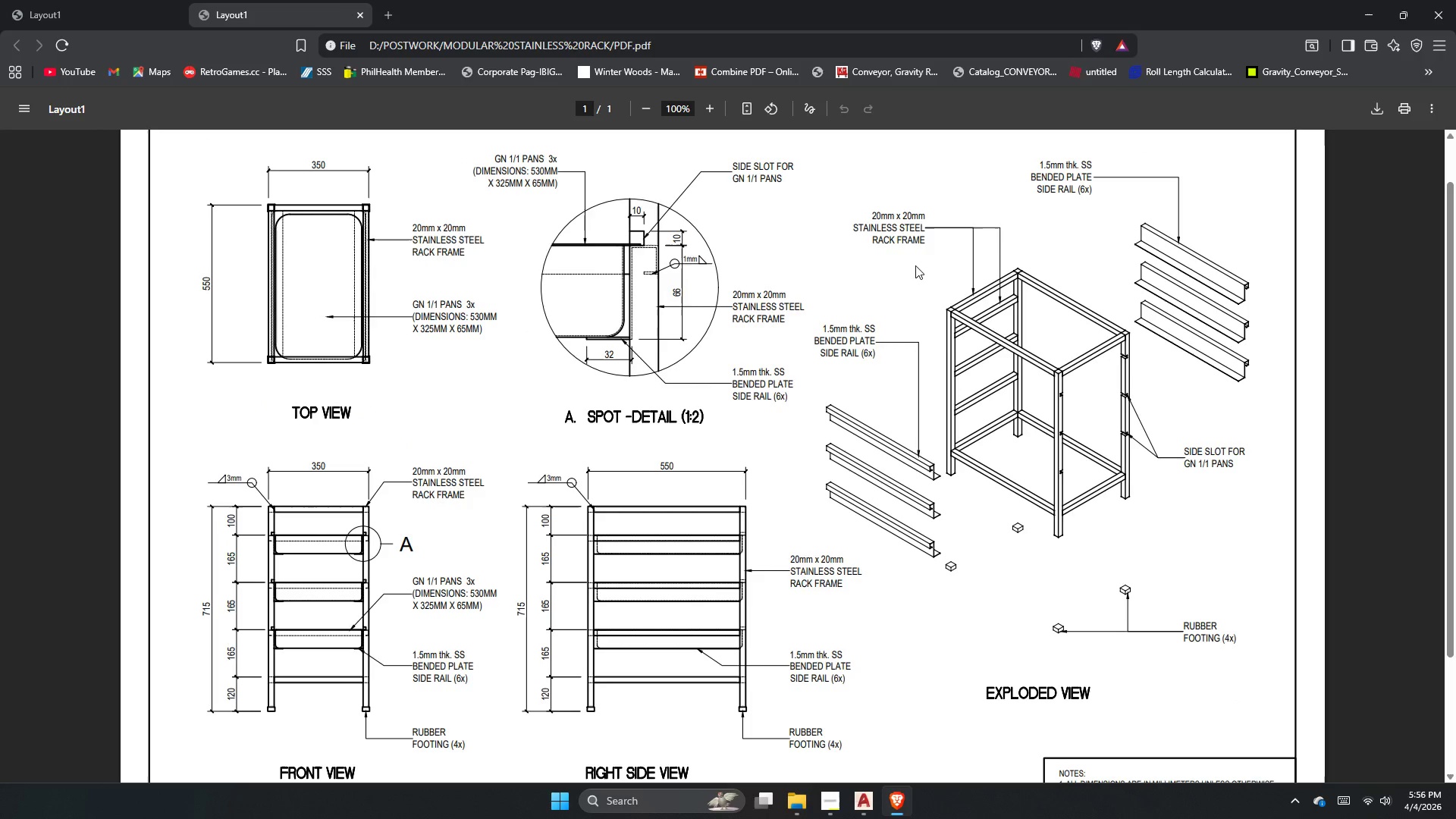 
scroll: coordinate [610, 281], scroll_direction: up, amount: 1.0
 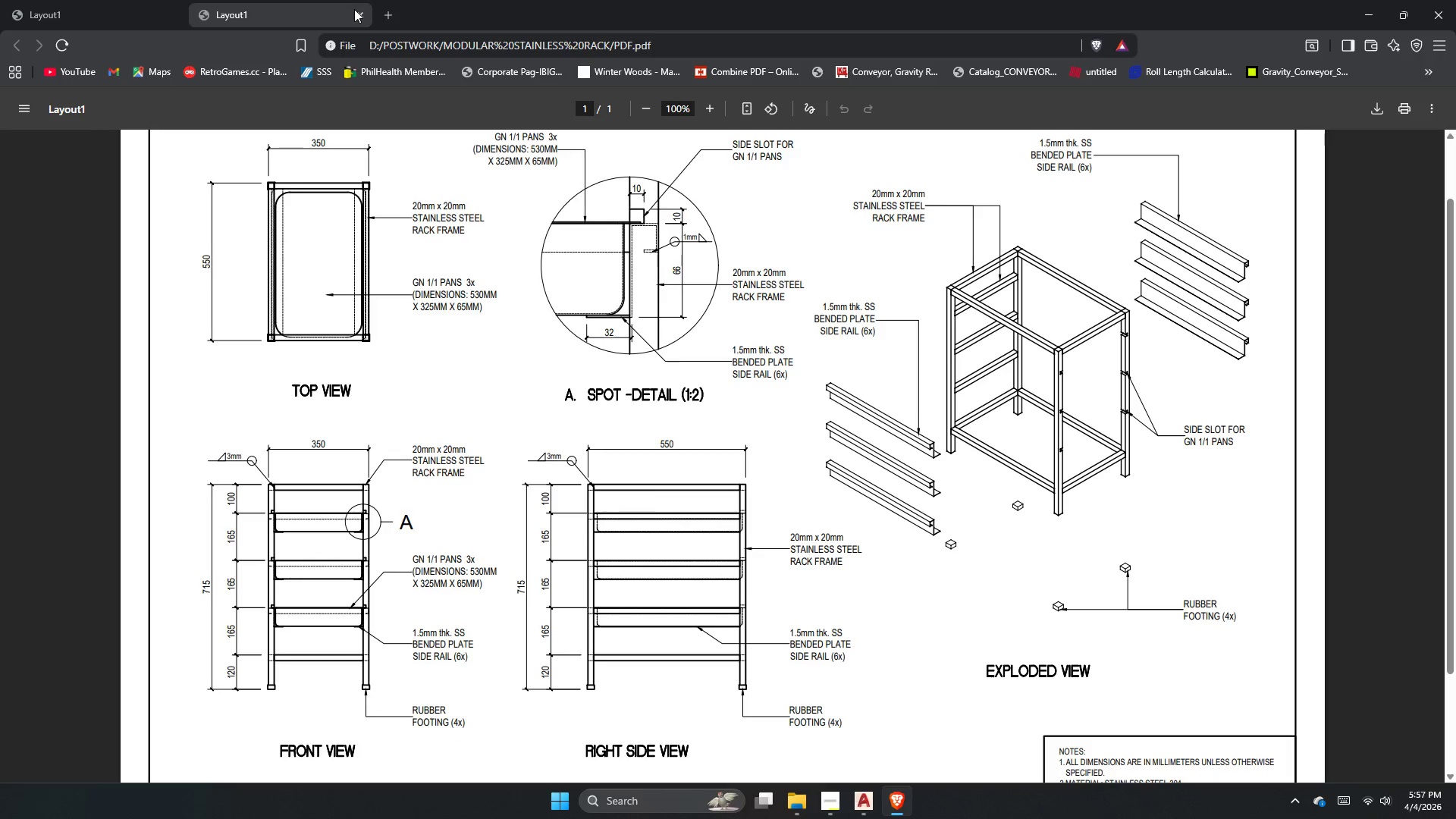 
left_click([360, 11])
 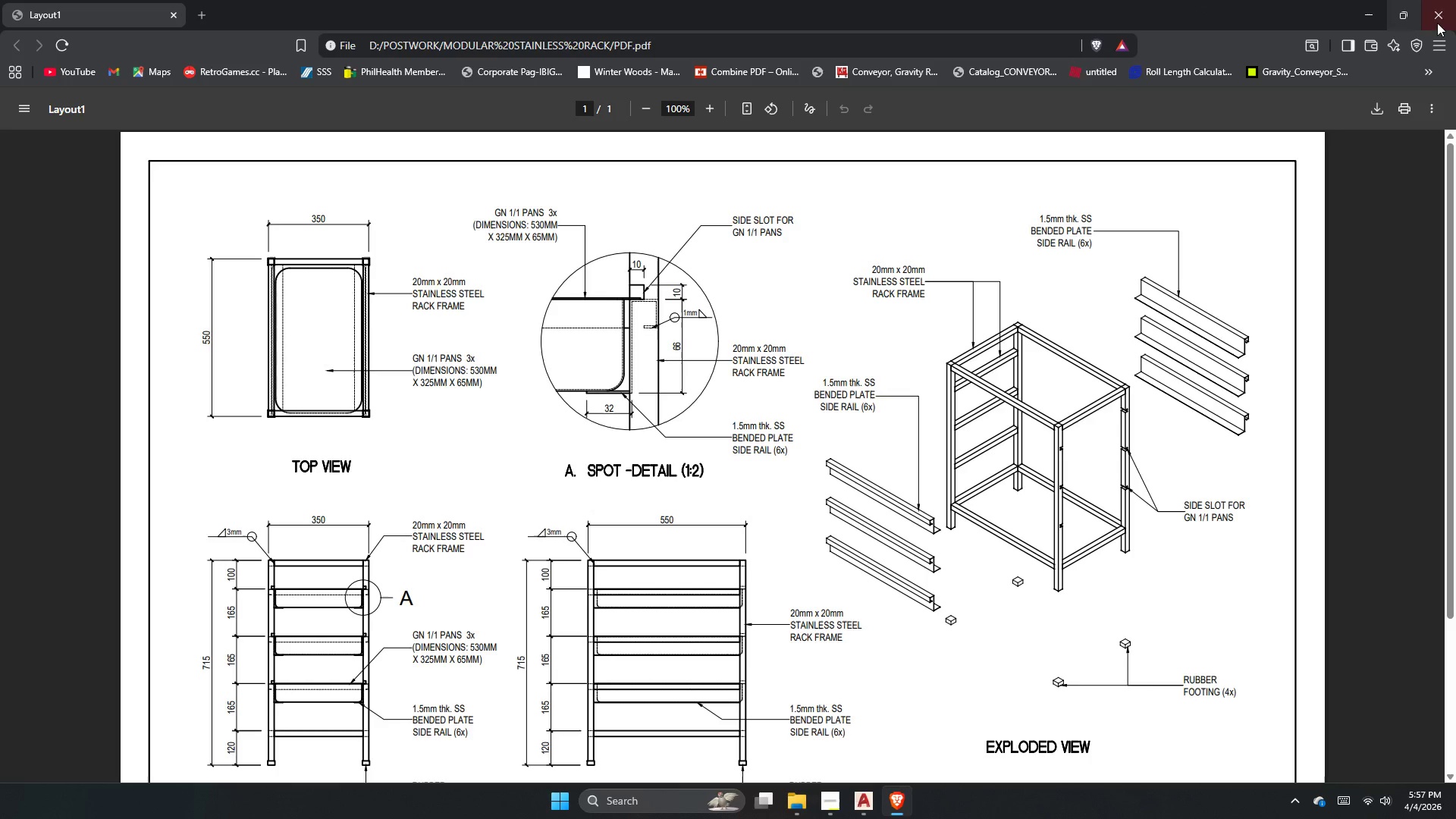 
left_click([1436, 23])
 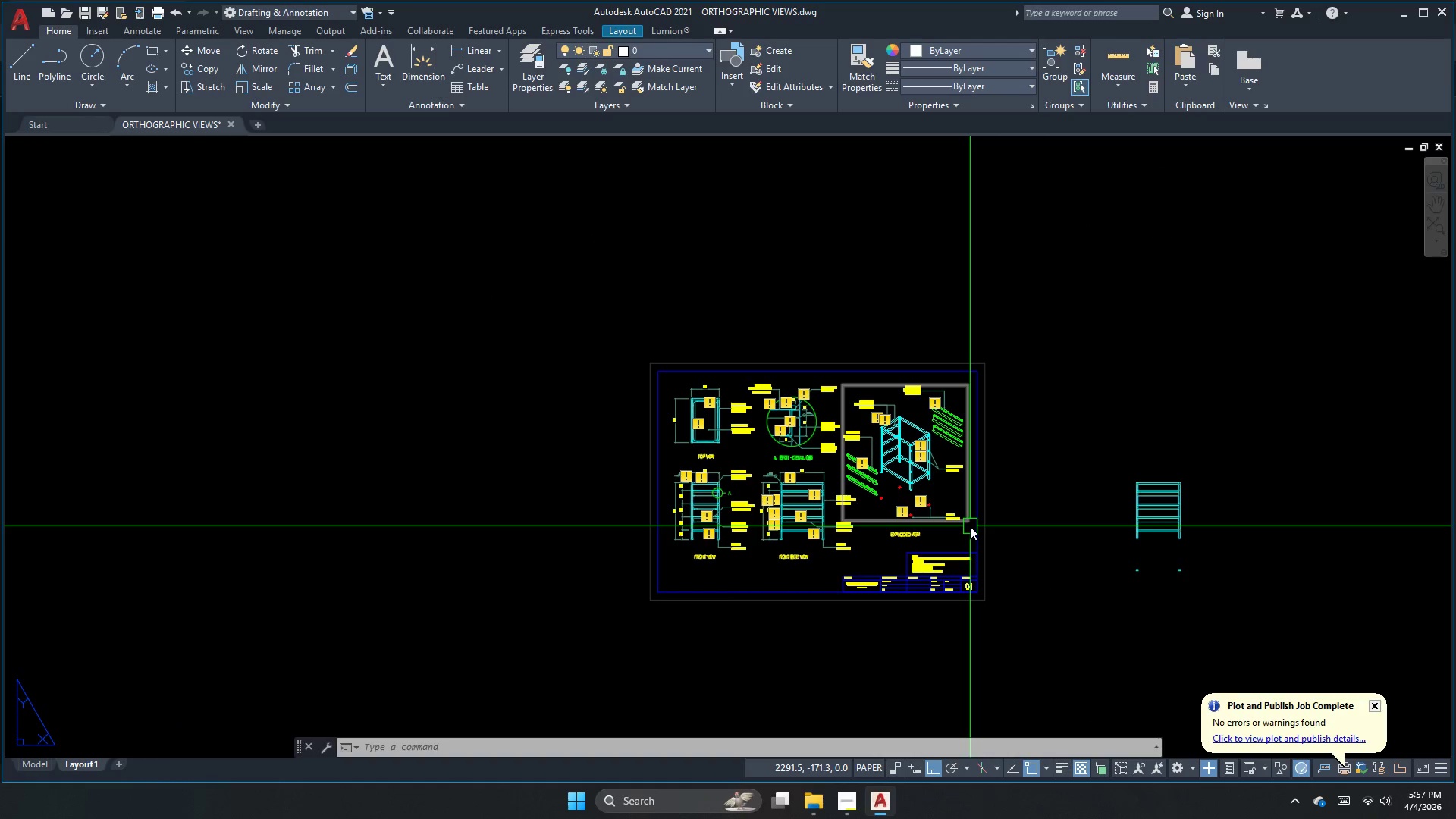 
key(Z)
 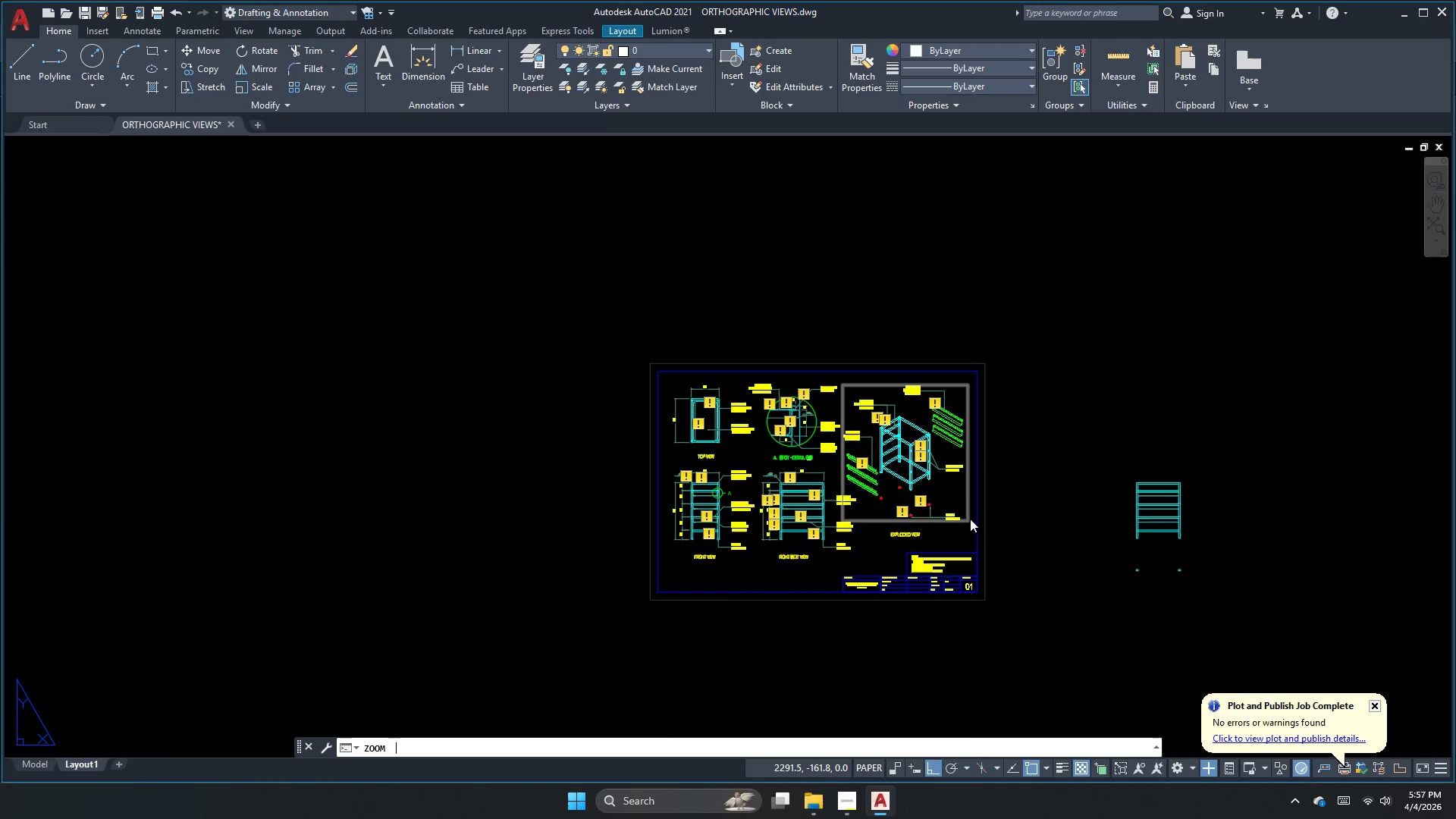 
key(Space)
 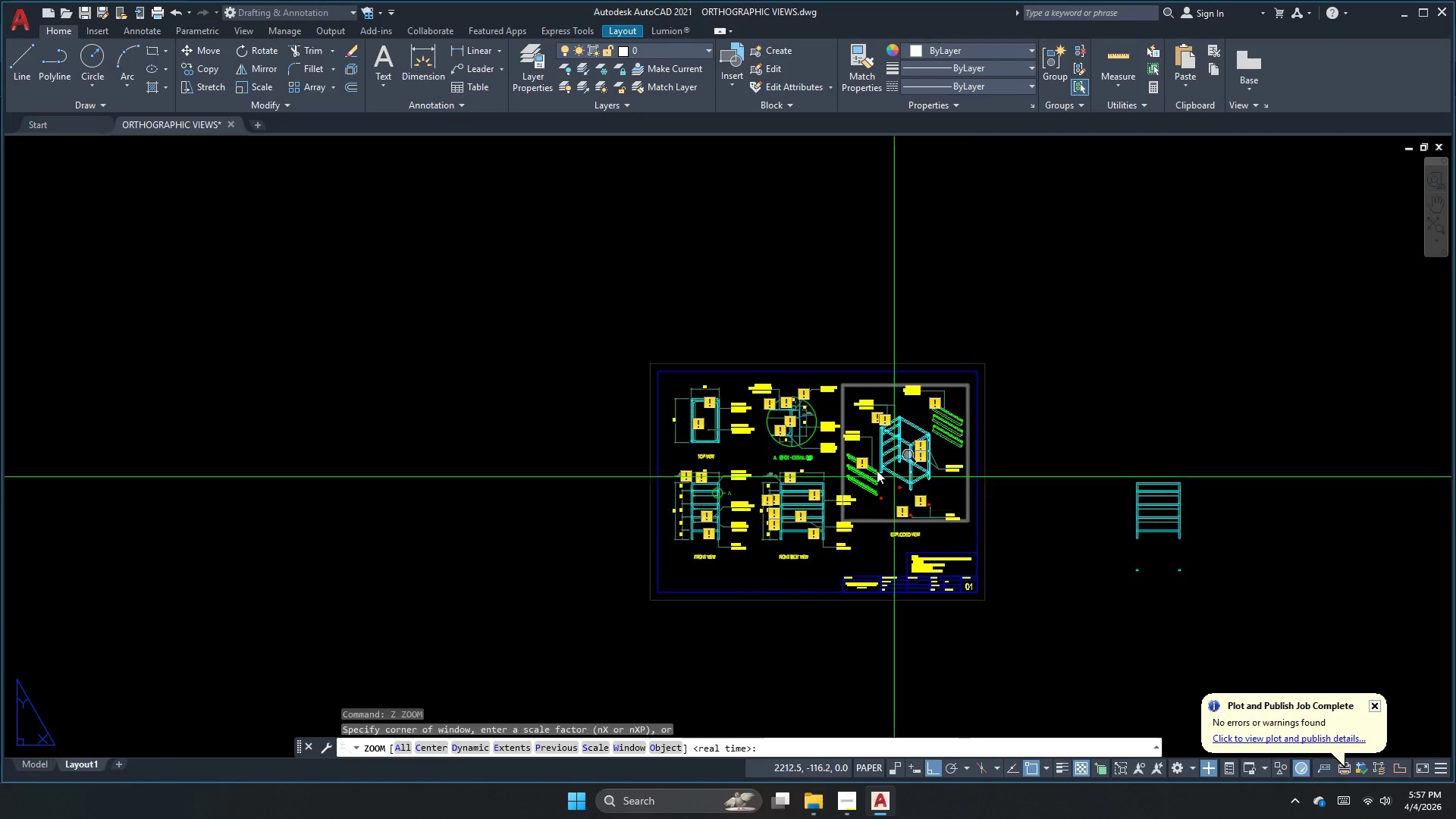 
key(O)
 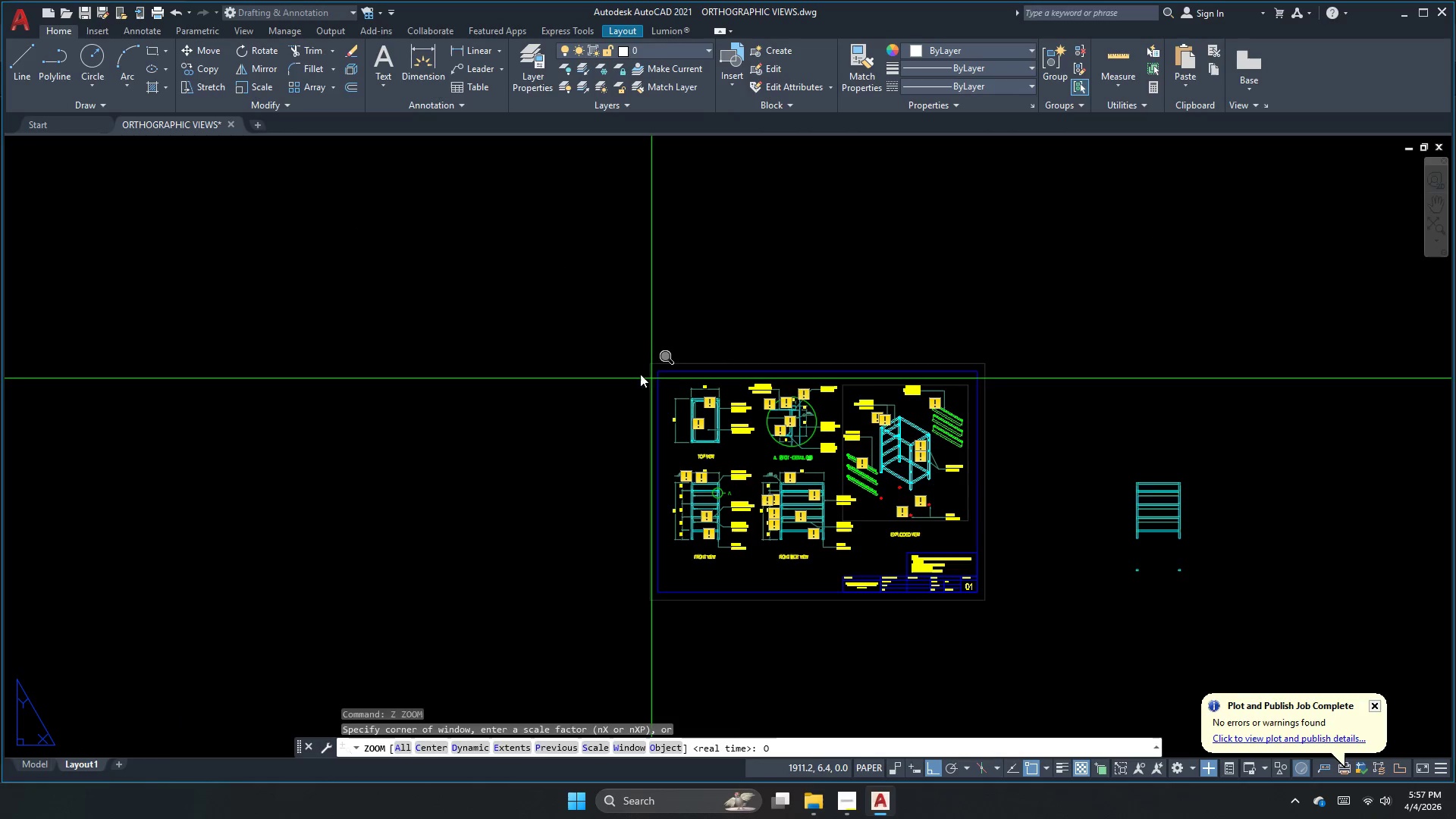 
key(Space)
 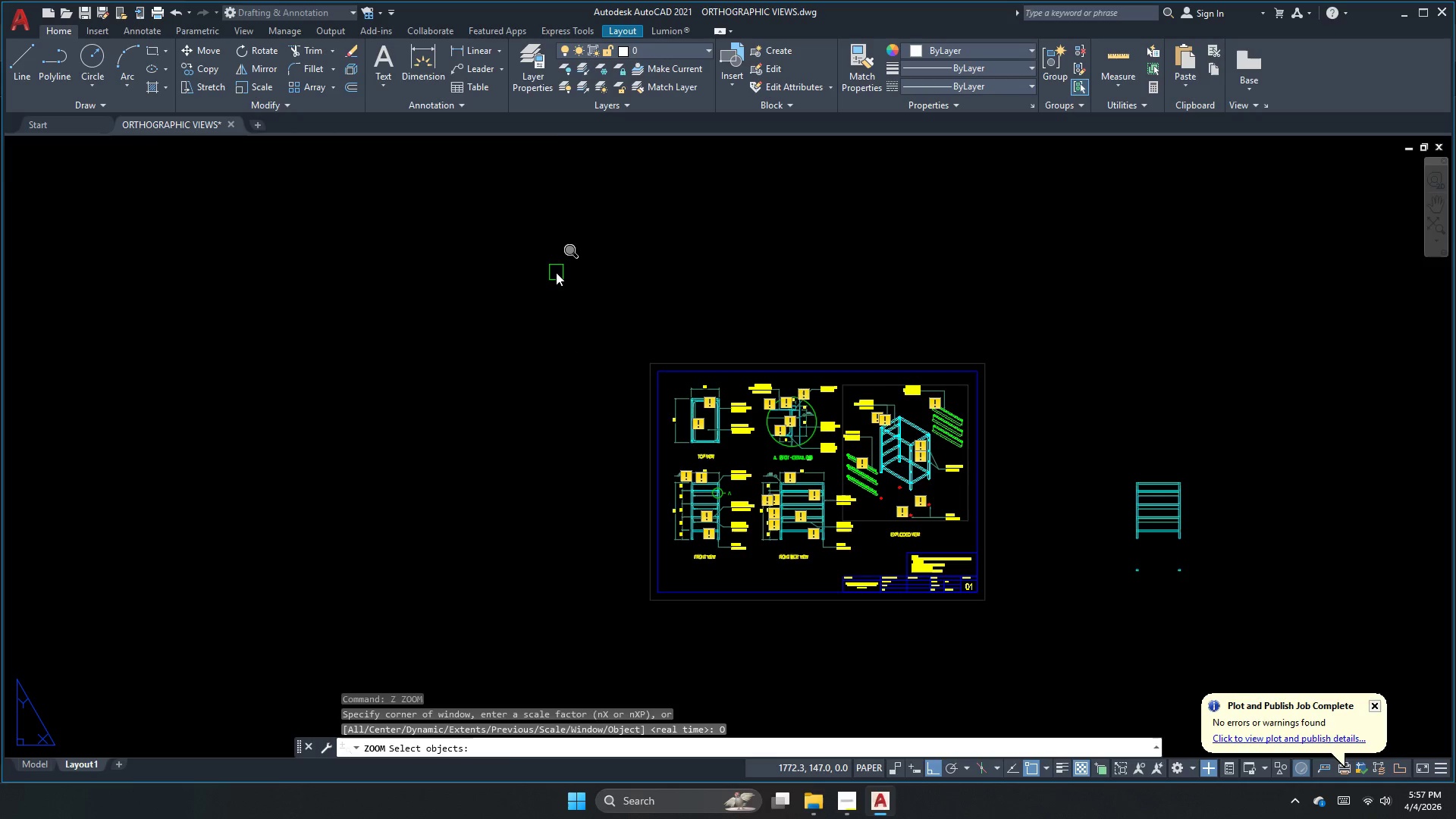 
left_click_drag(start_coordinate=[556, 272], to_coordinate=[566, 303])
 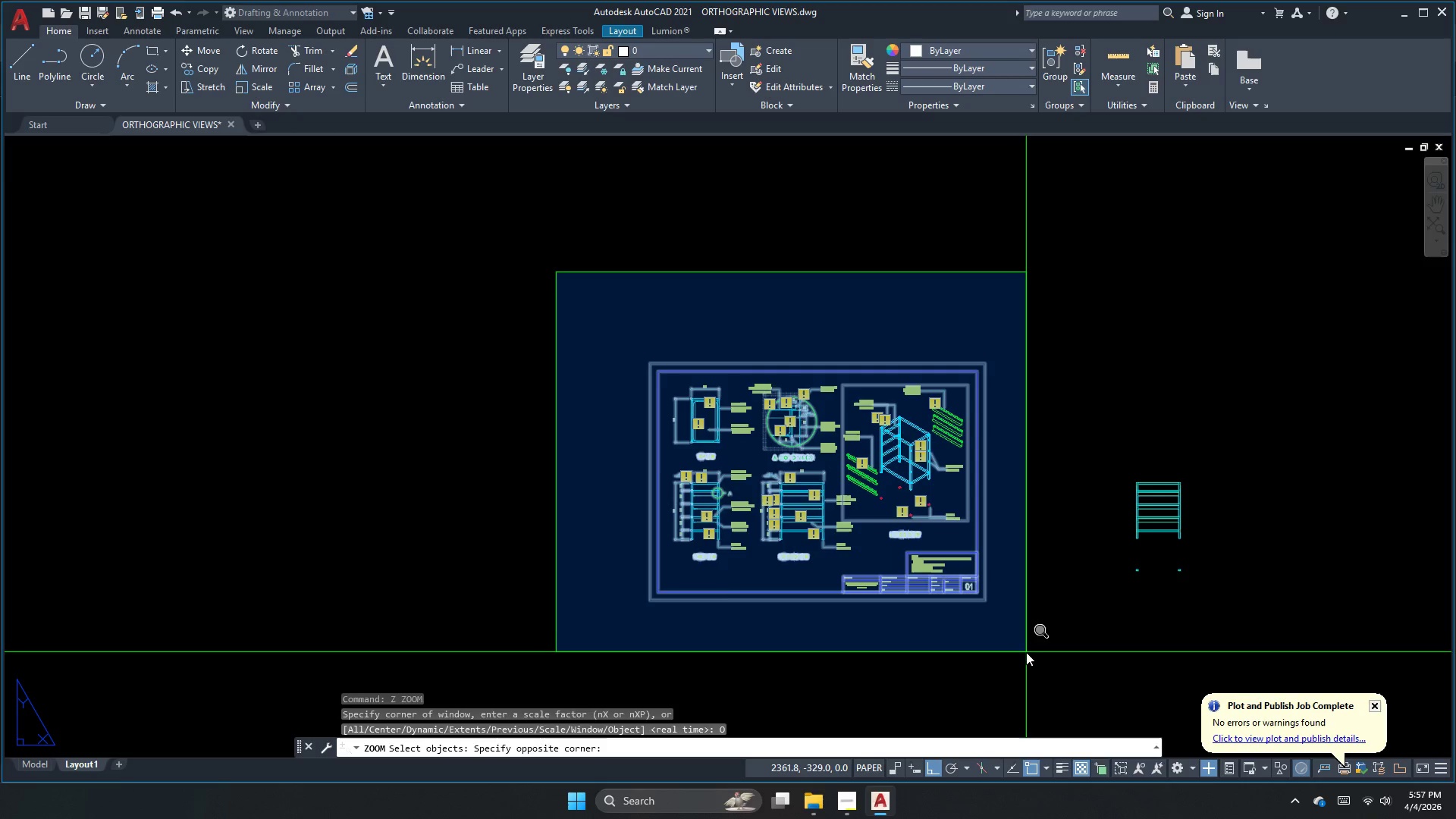 
left_click([1026, 654])
 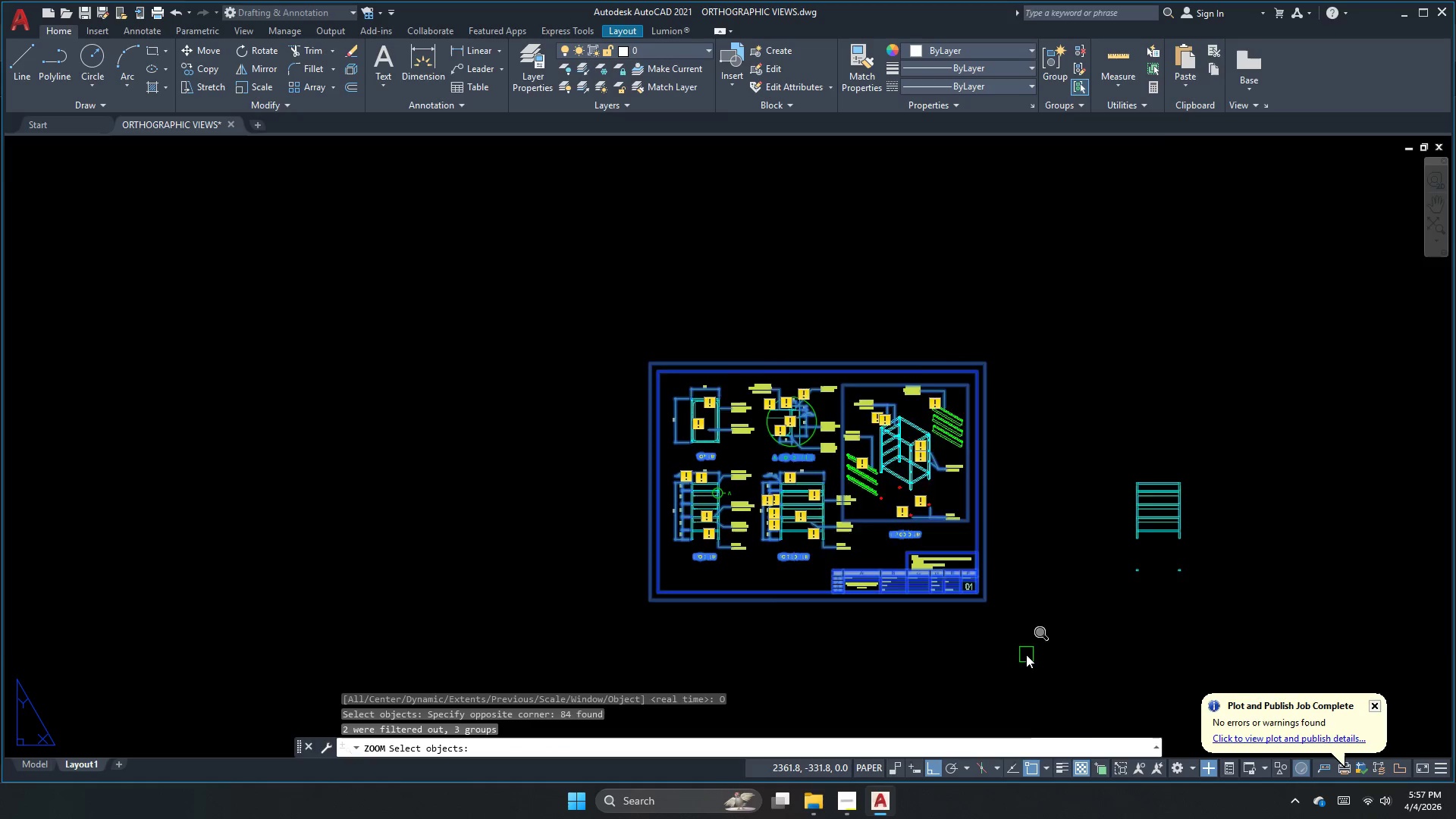 
key(Space)
 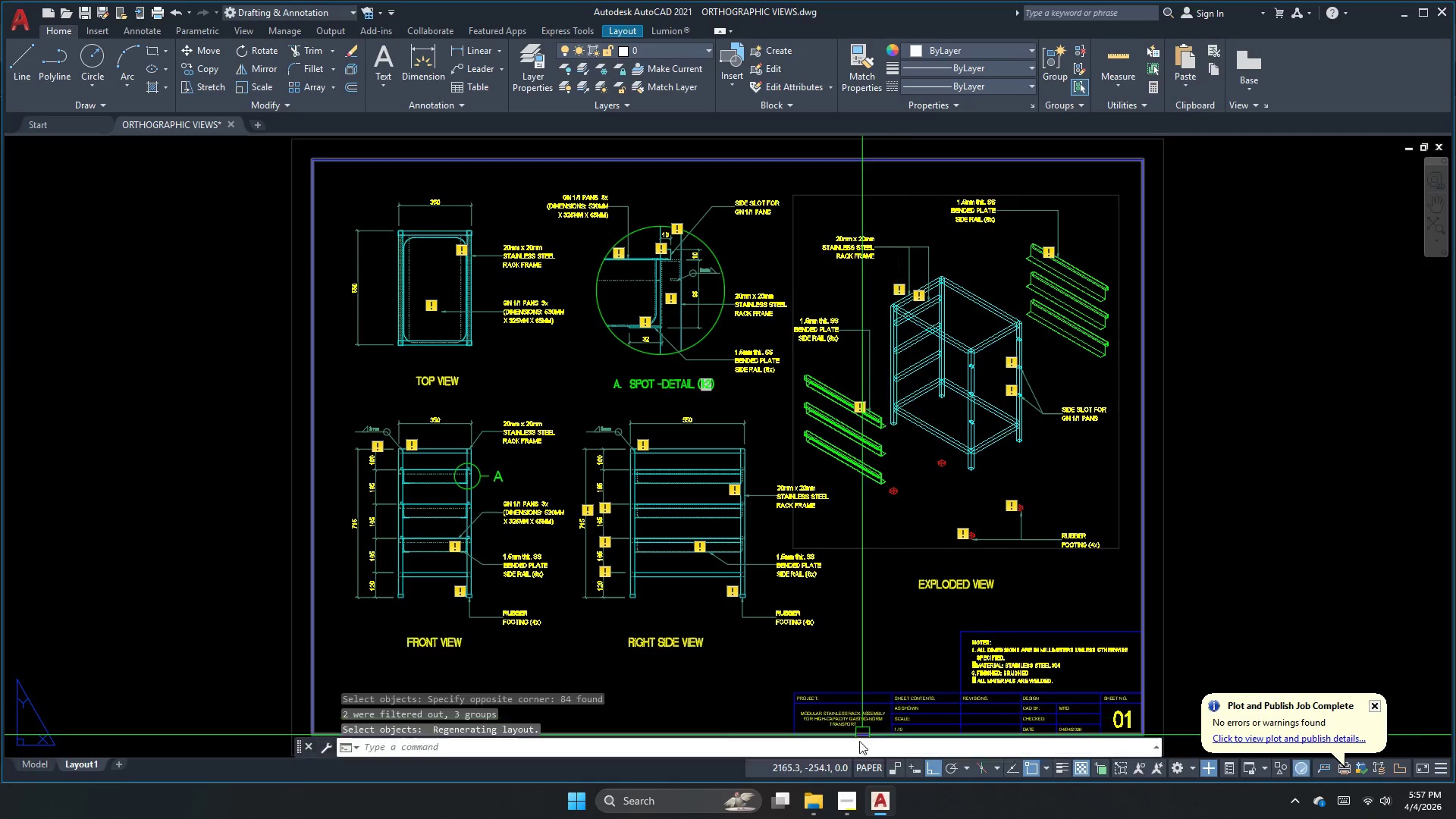 
key(Escape)
 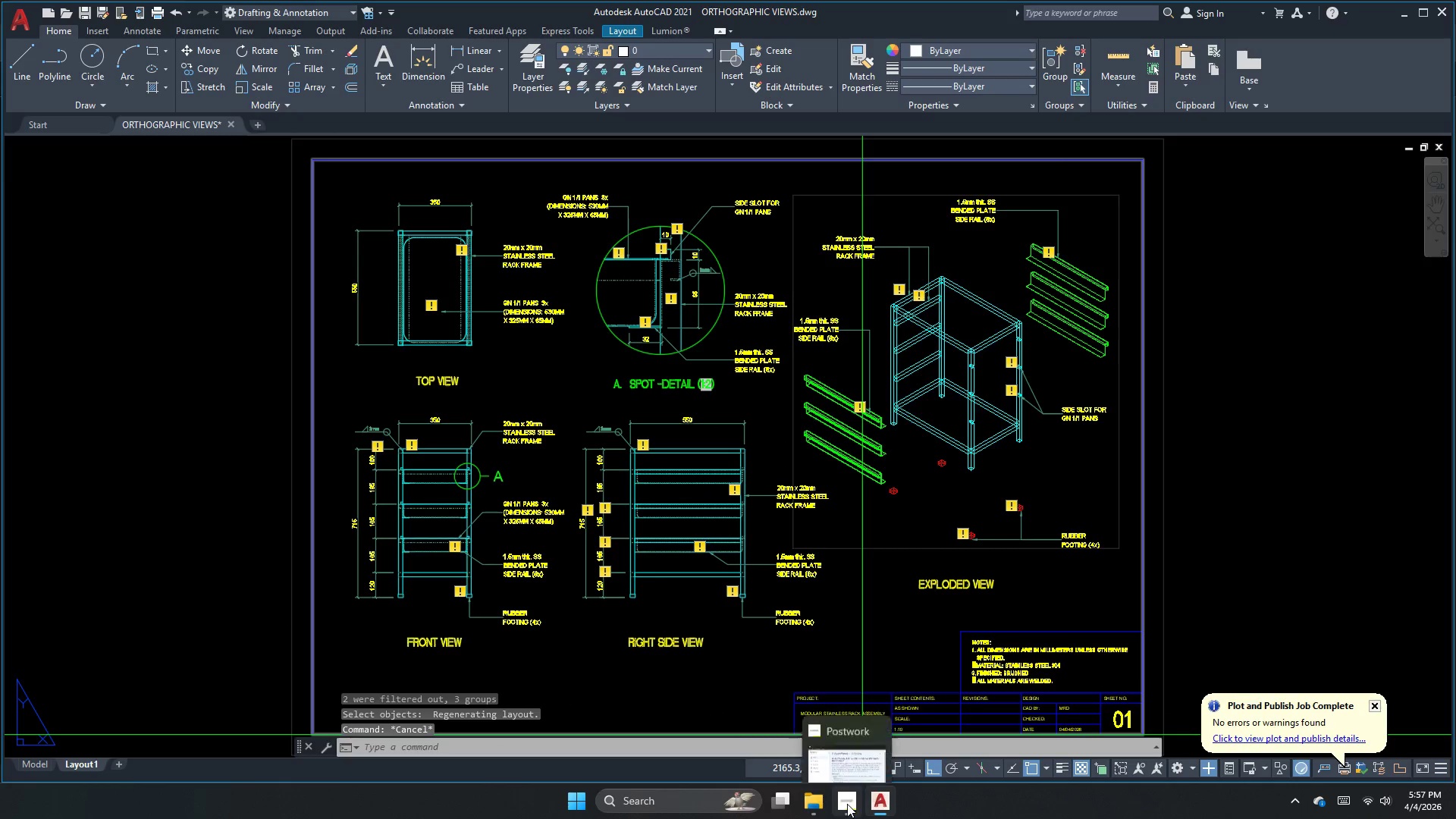 
left_click([847, 808])